 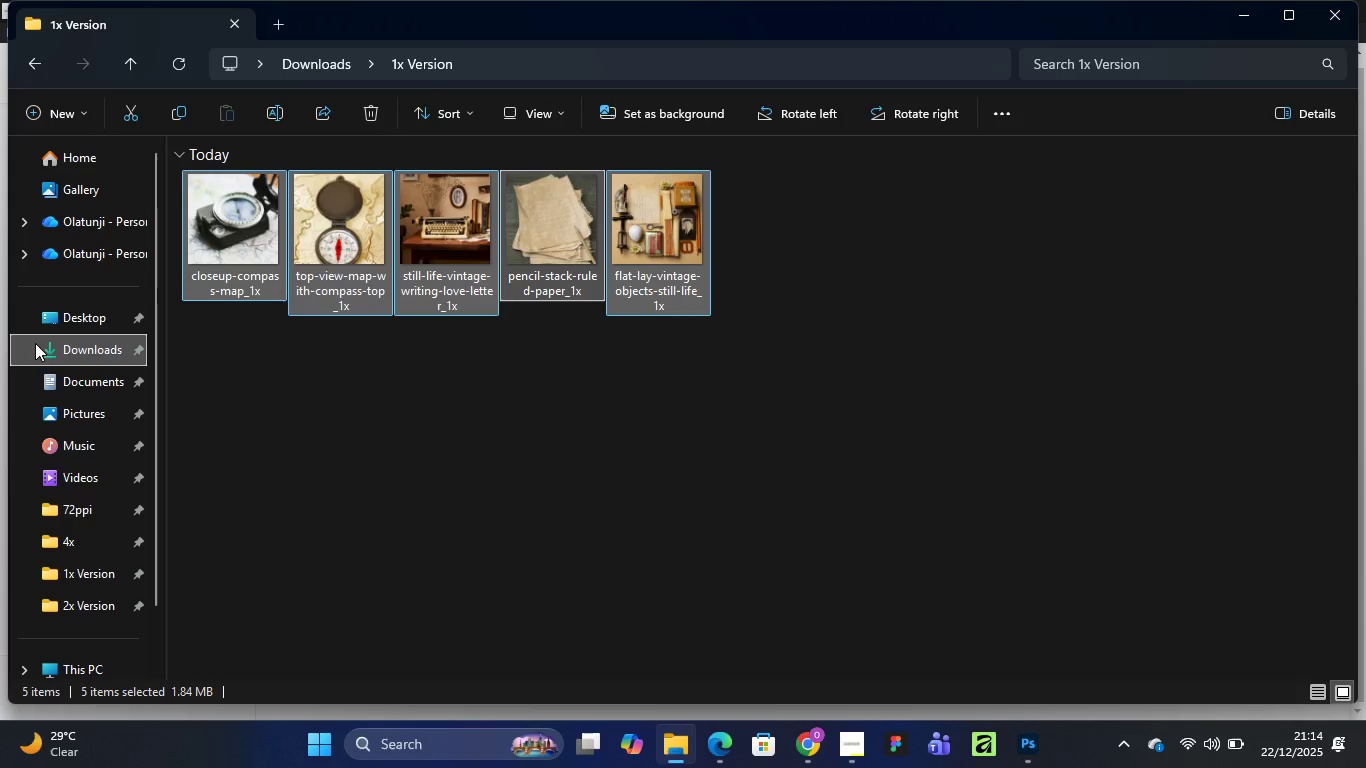 
mouse_move([986, 219])
 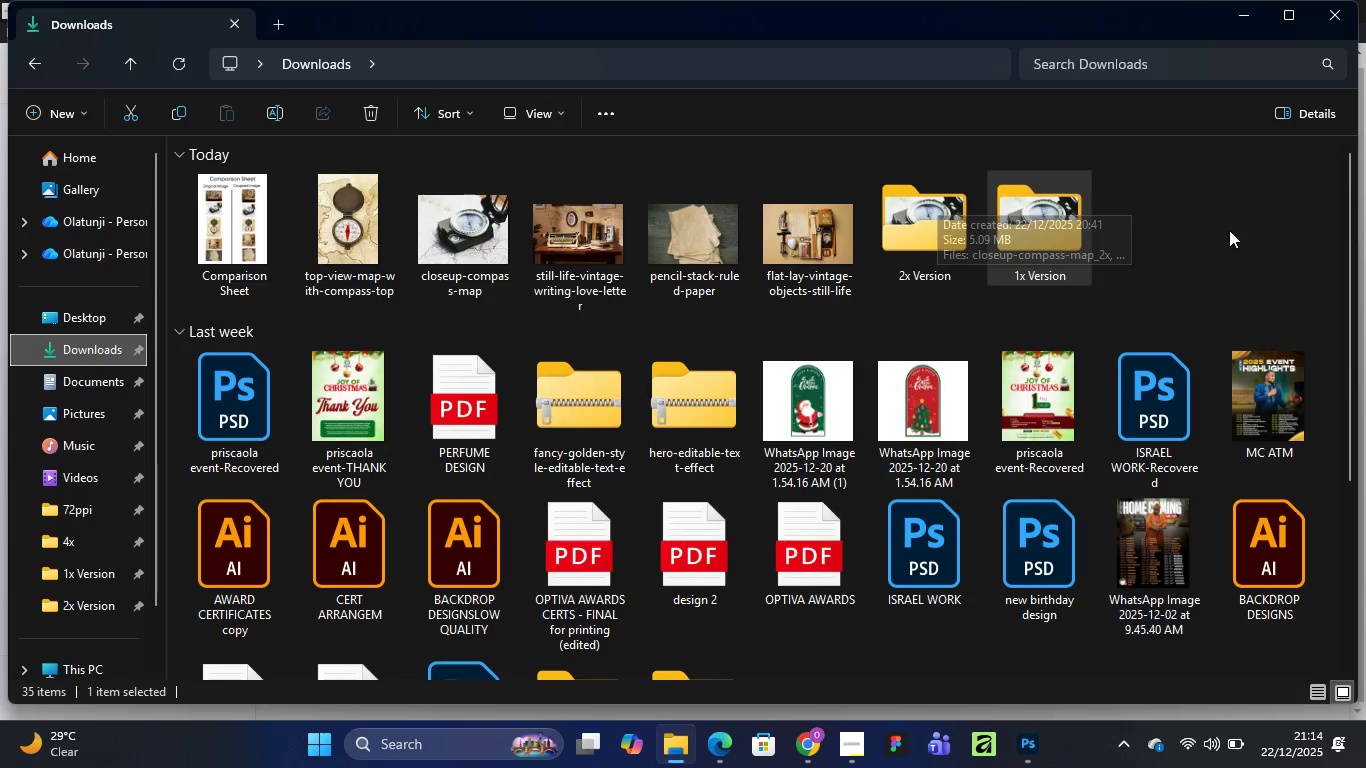 
mouse_move([1187, 241])
 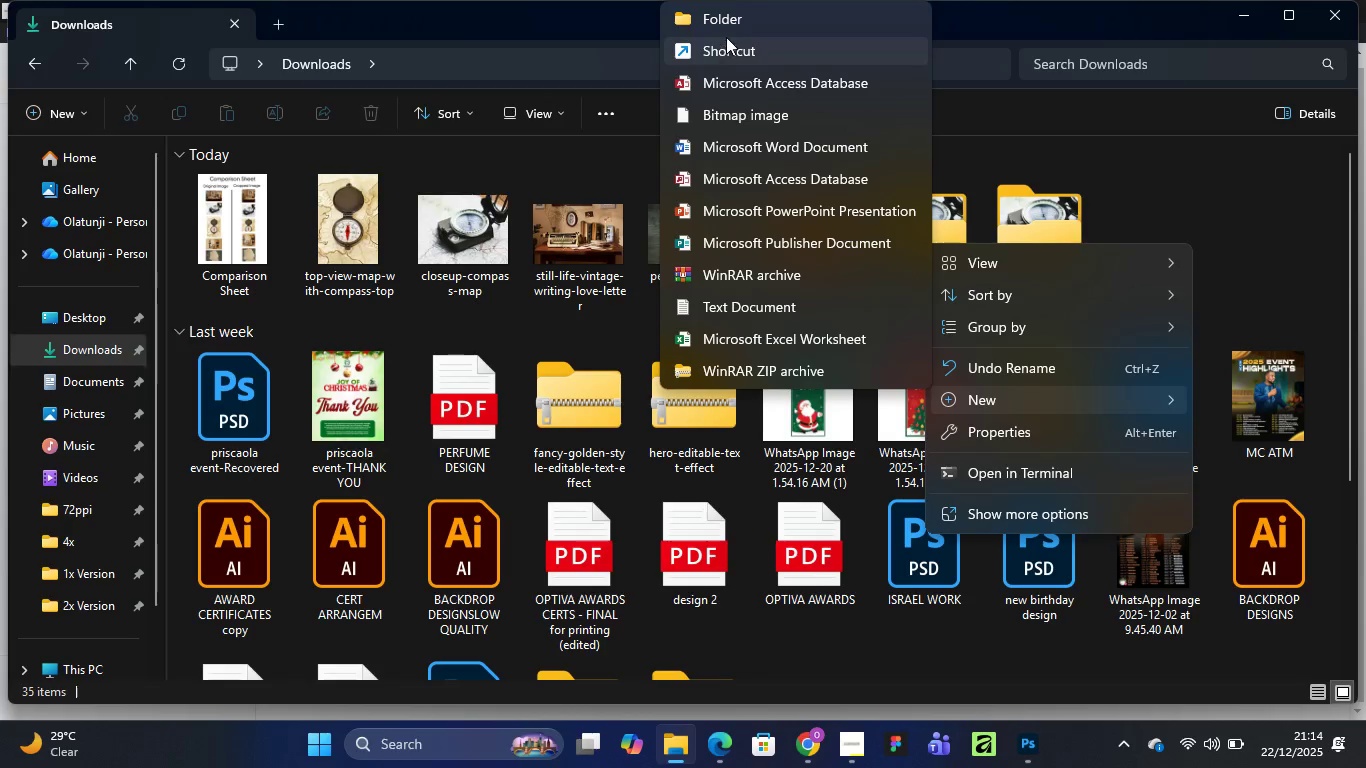 
left_click([728, 20])
 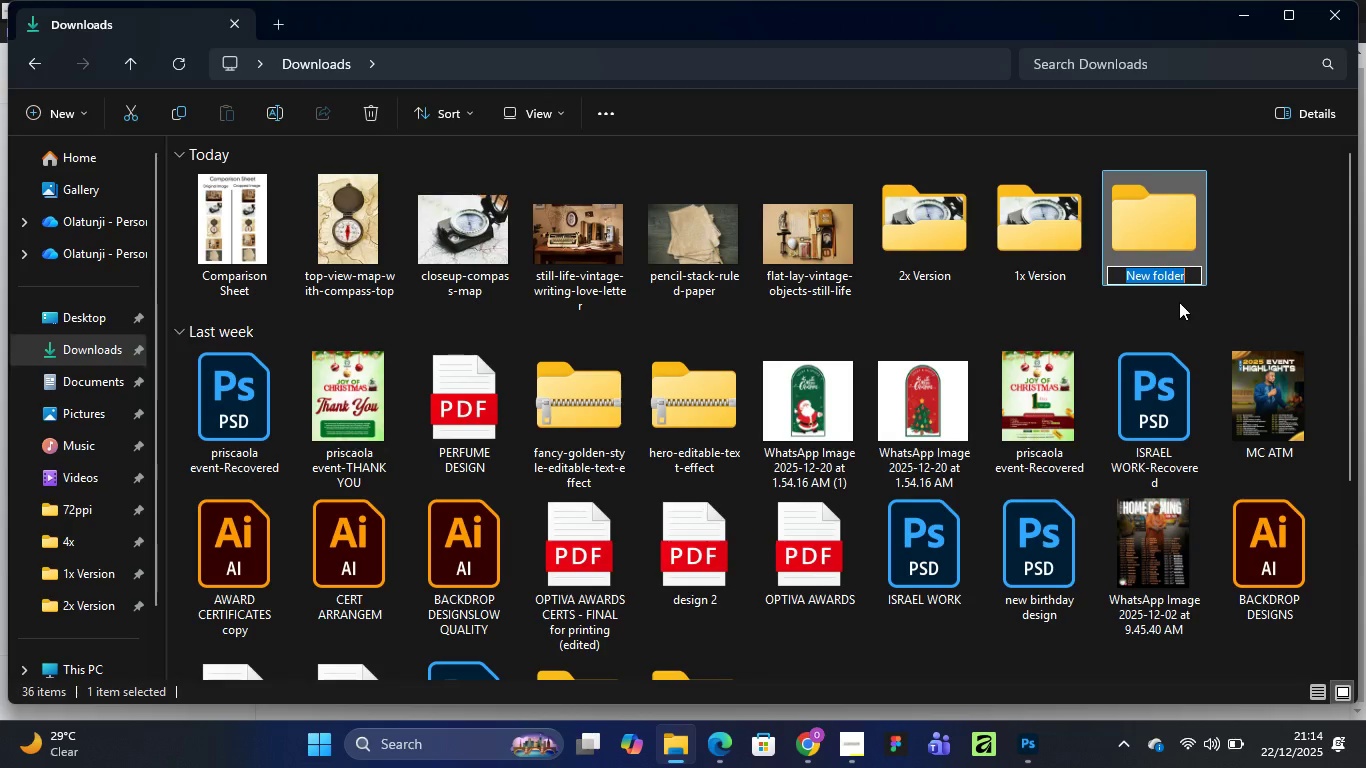 
type(ALL FILES)
 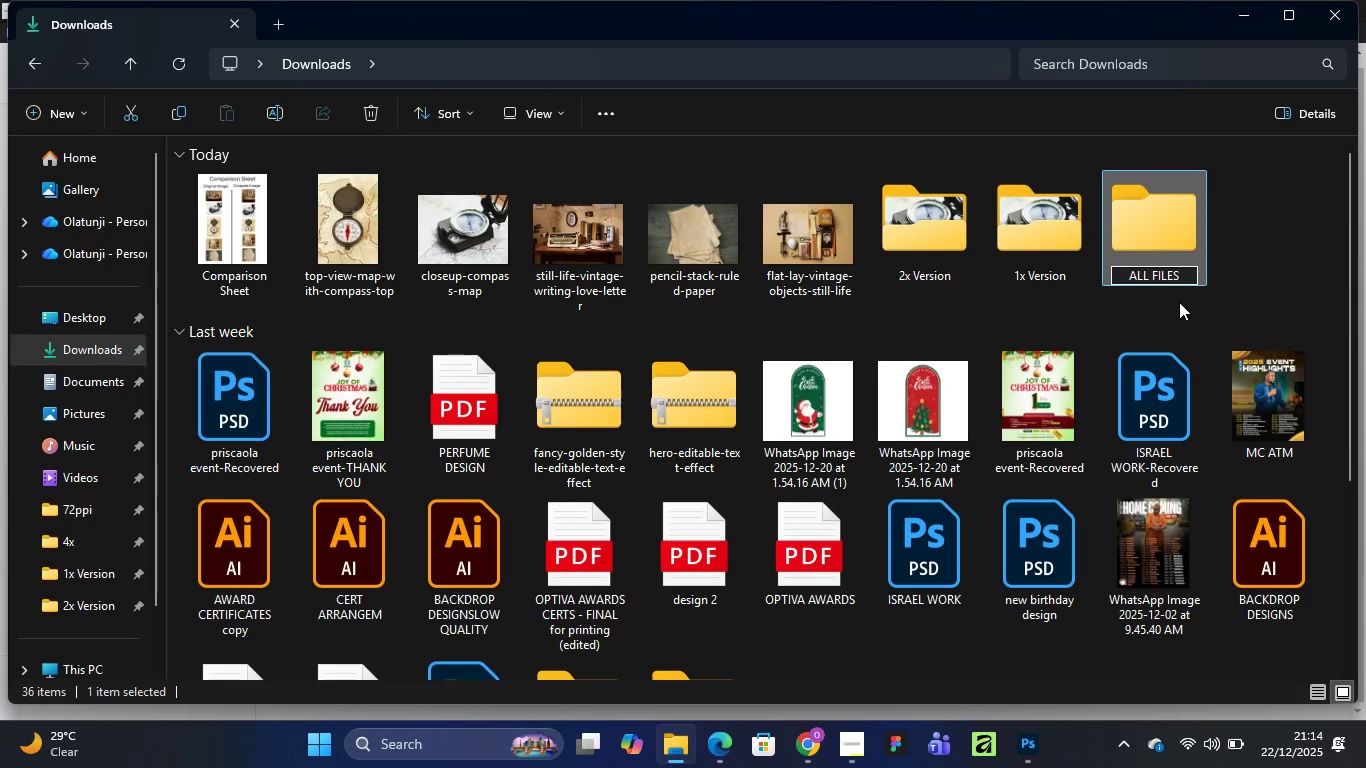 
key(Enter)
 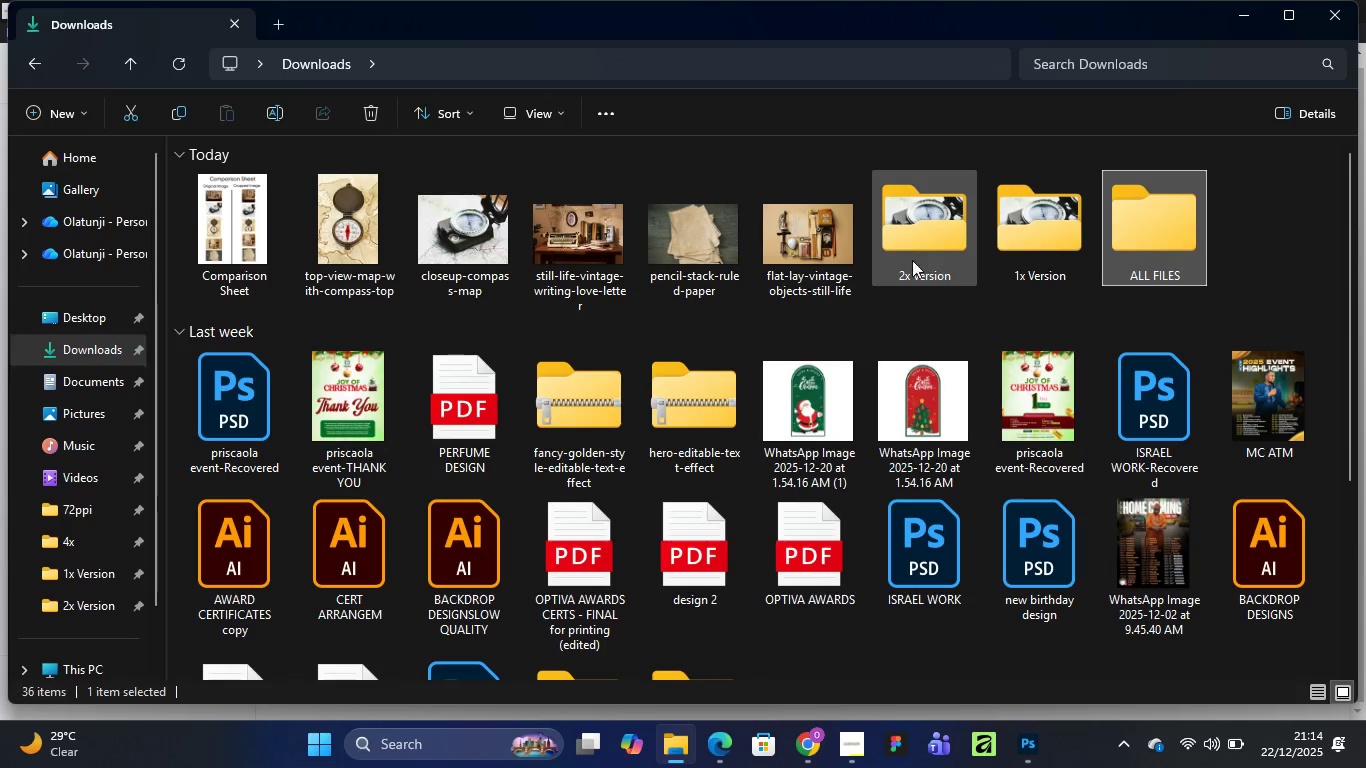 
wait(7.44)
 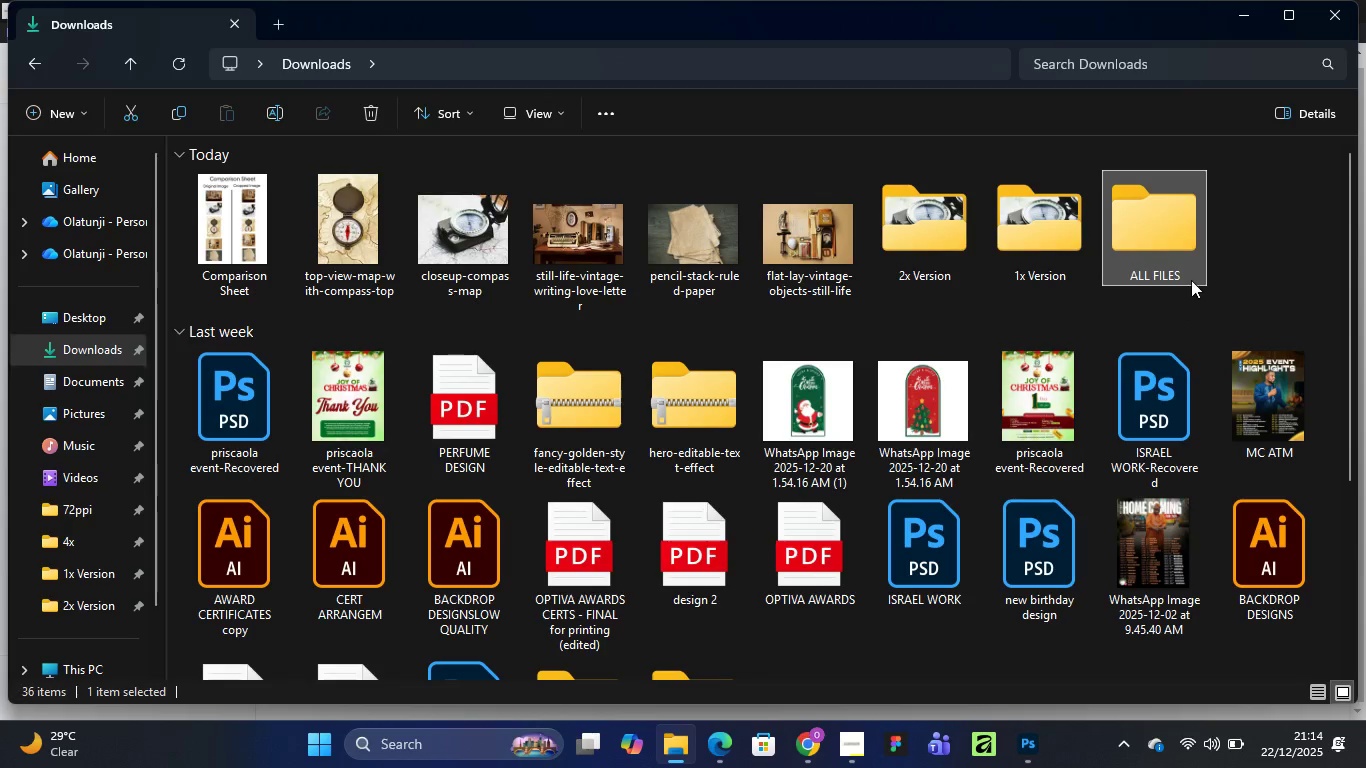 
left_click([937, 243])
 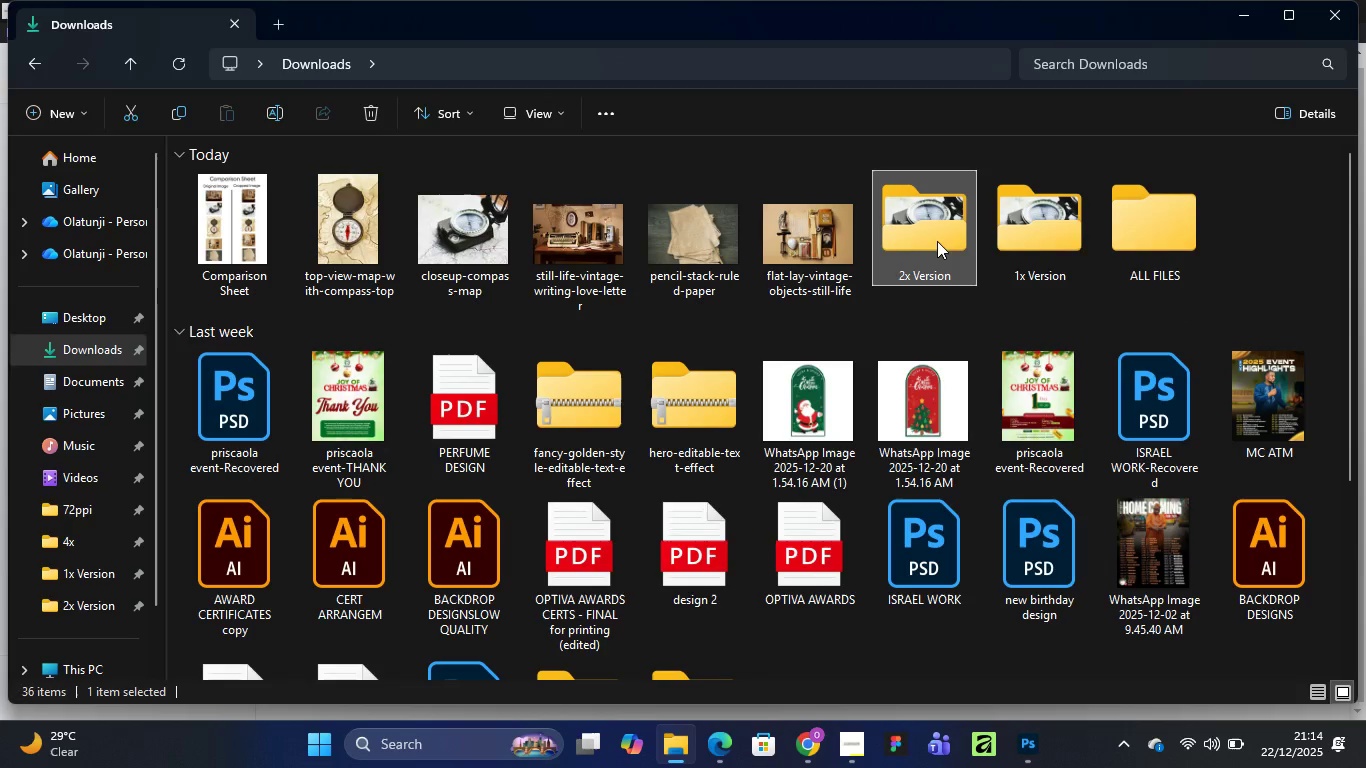 
hold_key(key=ControlLeft, duration=1.0)
left_click([1052, 225])
 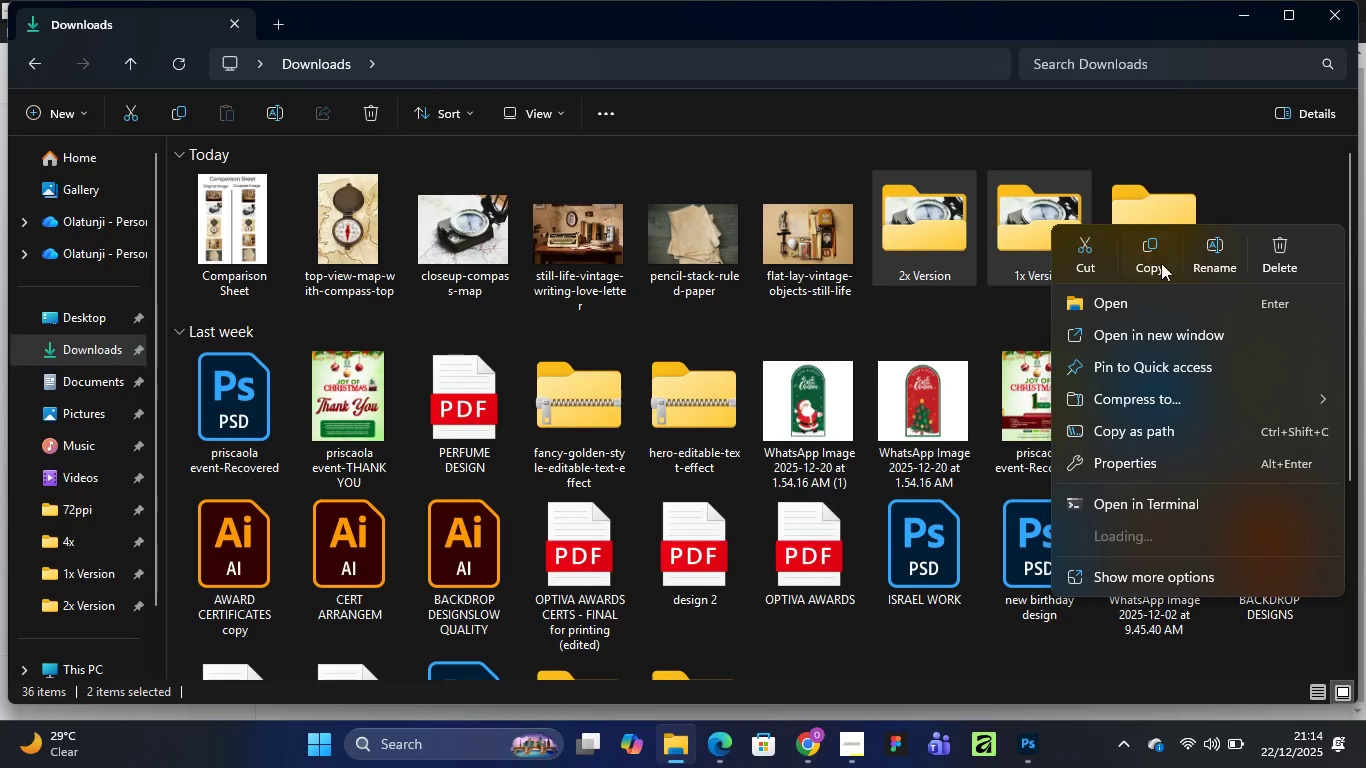 
left_click([1155, 242])
 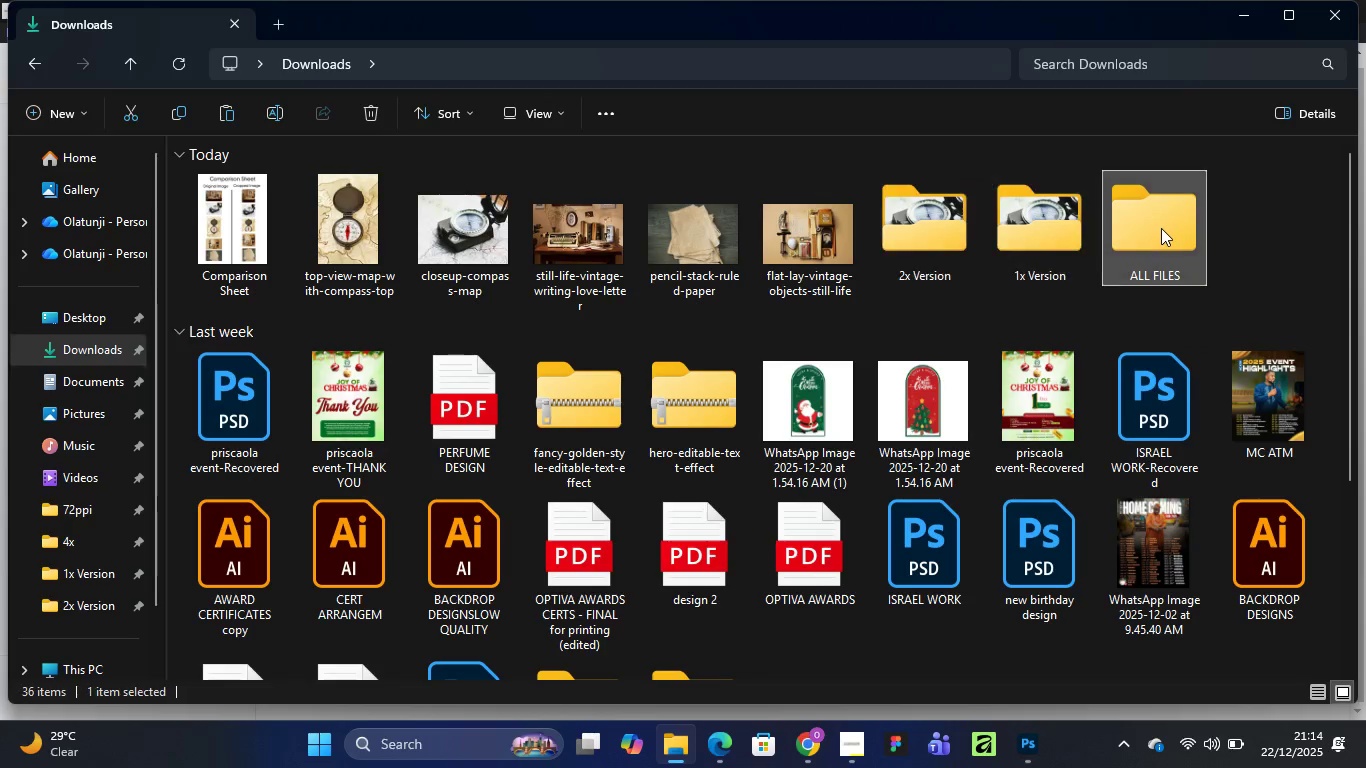 
double_click([1161, 228])
 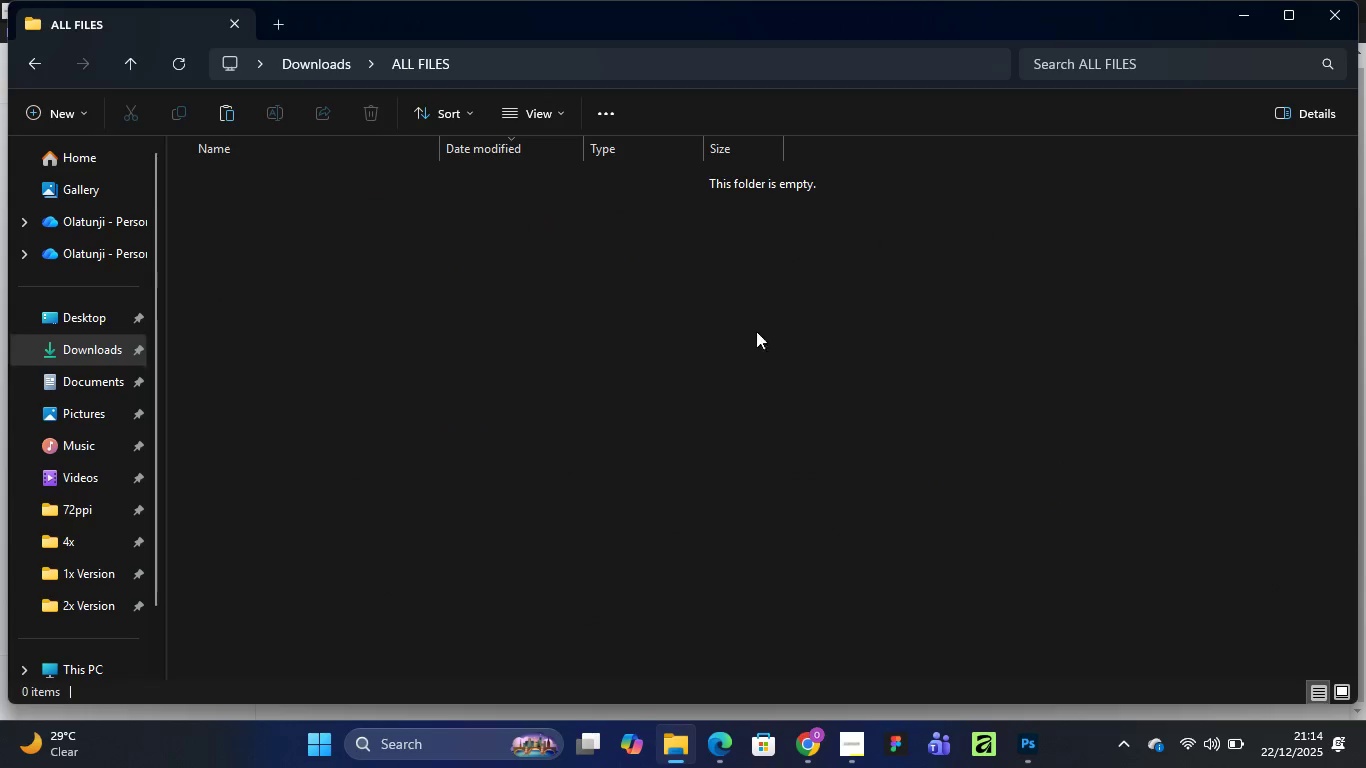 
left_click([712, 358])
 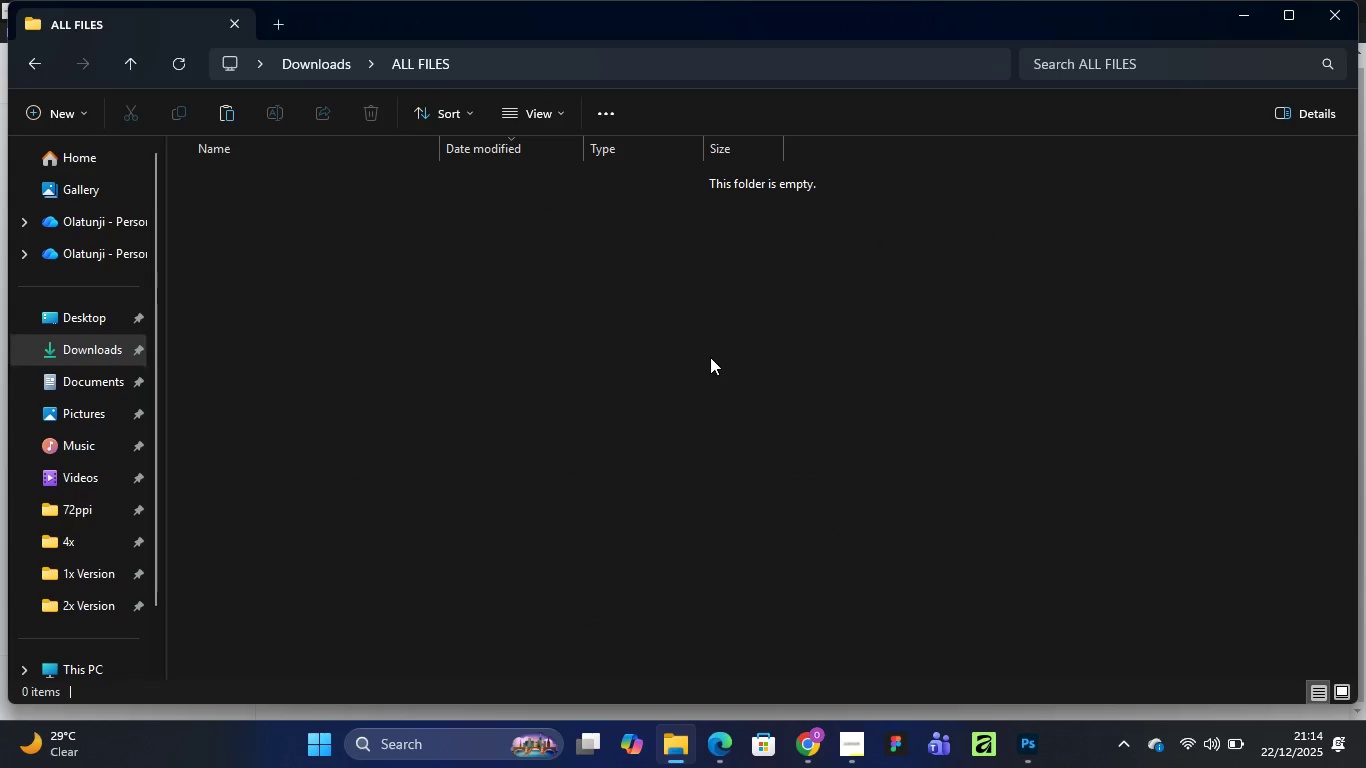 
key(Control+V)
 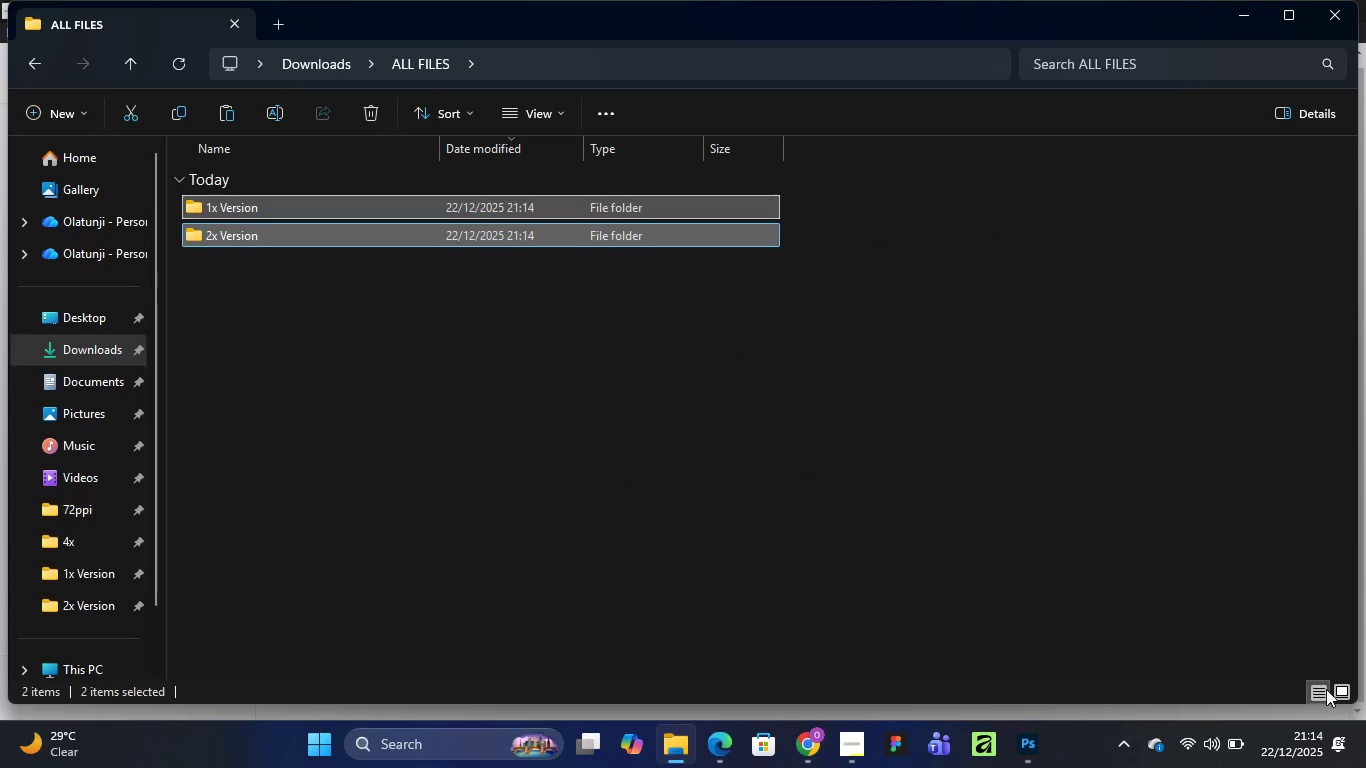 
left_click([1344, 688])
 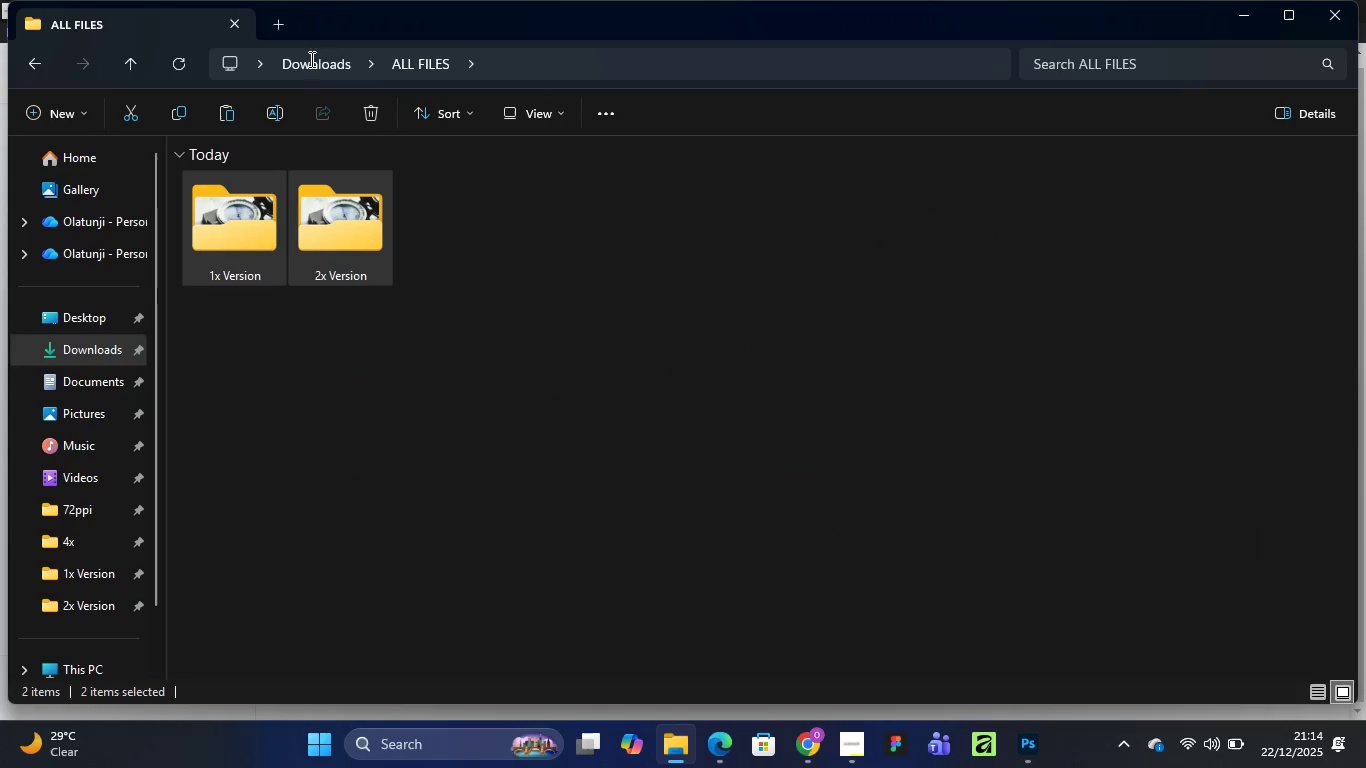 
left_click([313, 68])
 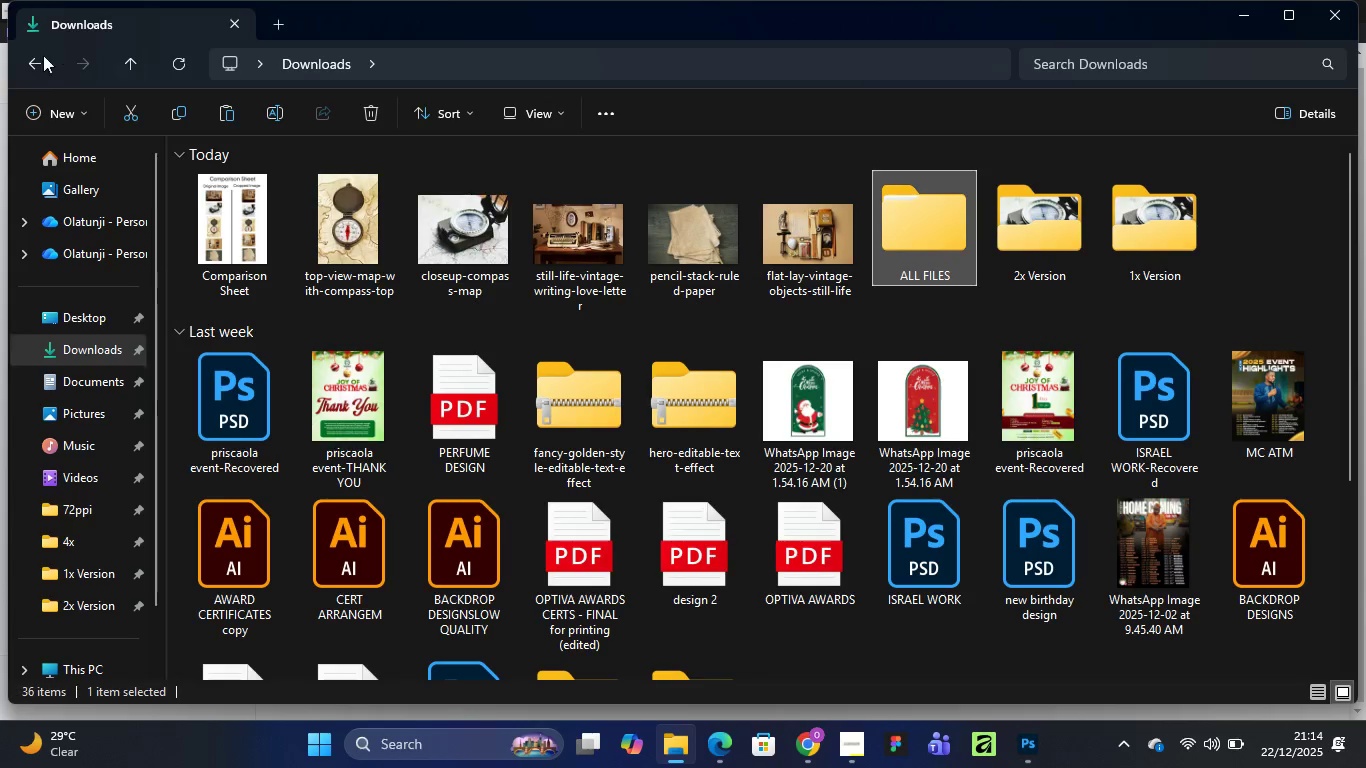 
mouse_move([249, 236])
 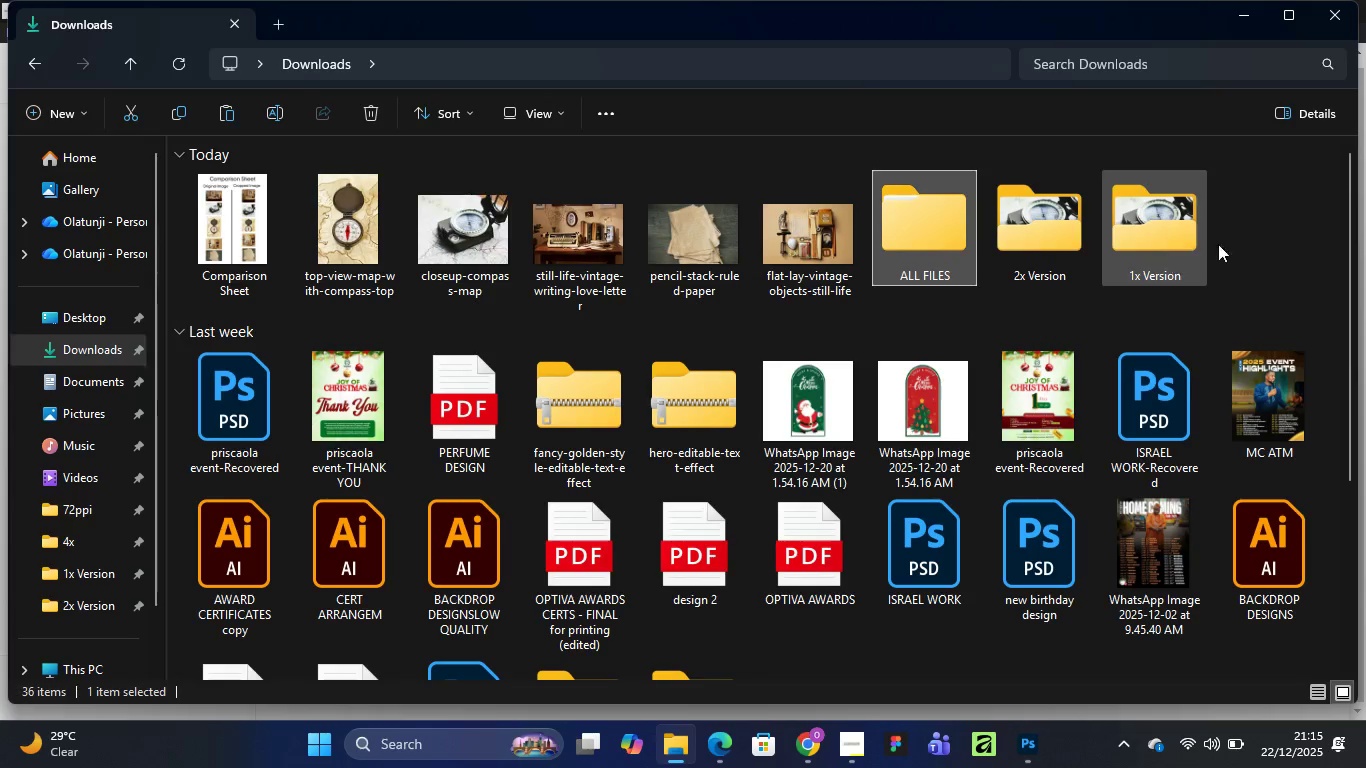 
left_click([1266, 236])
 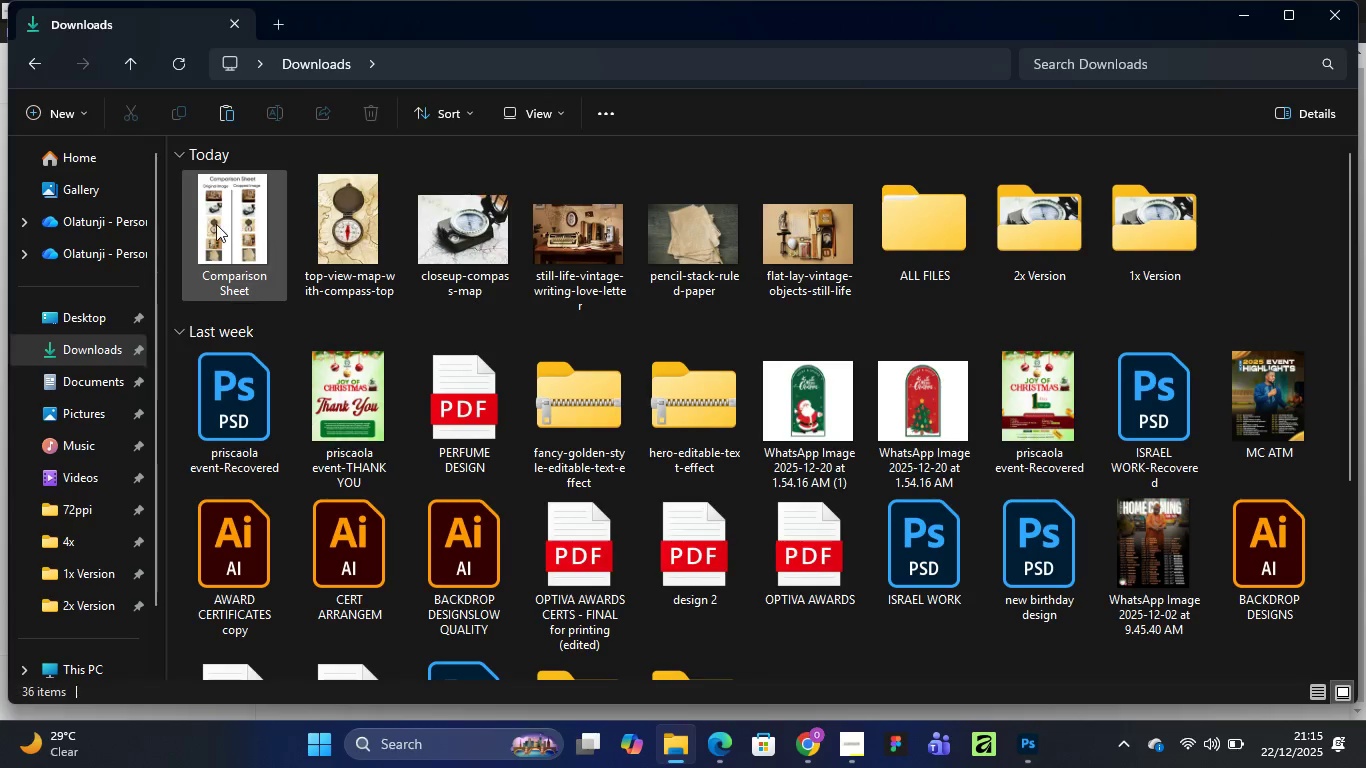 
left_click_drag(start_coordinate=[216, 224], to_coordinate=[904, 212])
 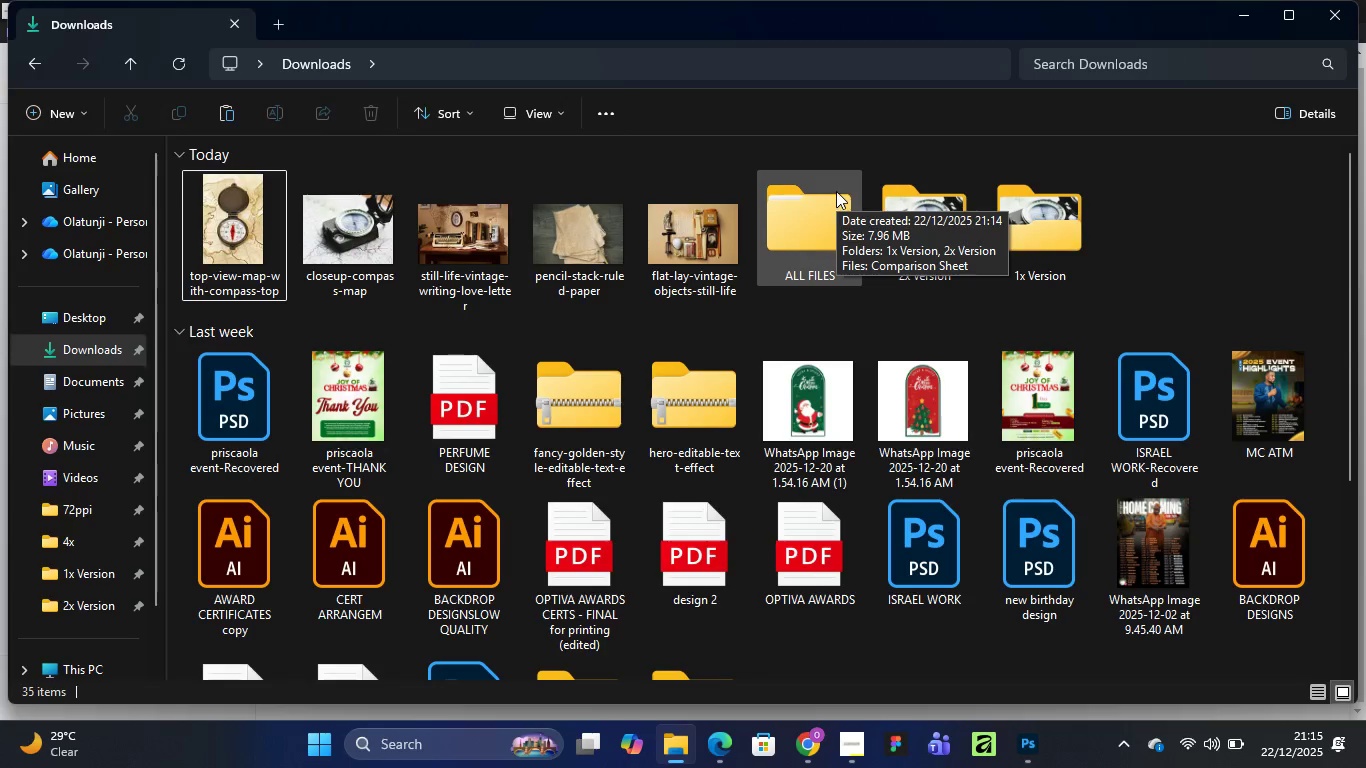 
wait(11.74)
 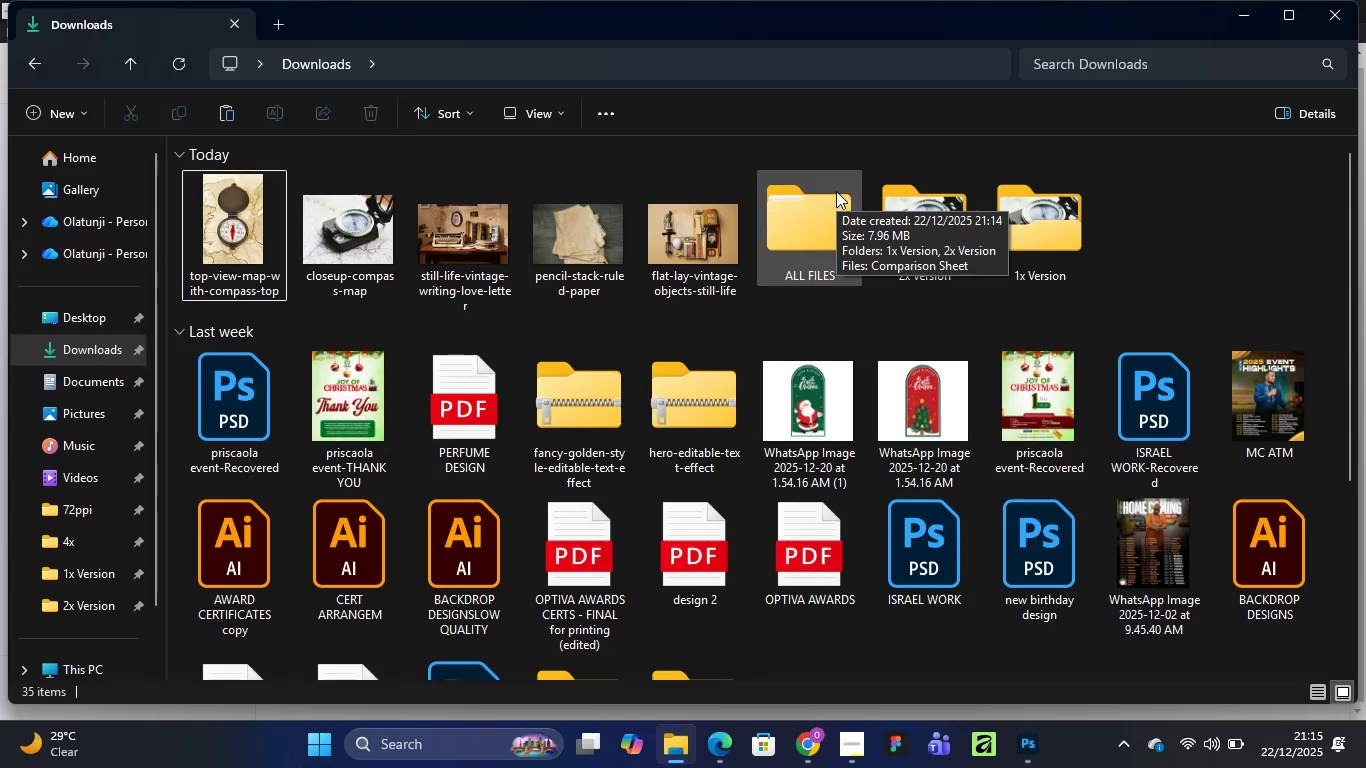 
left_click([1209, 263])
 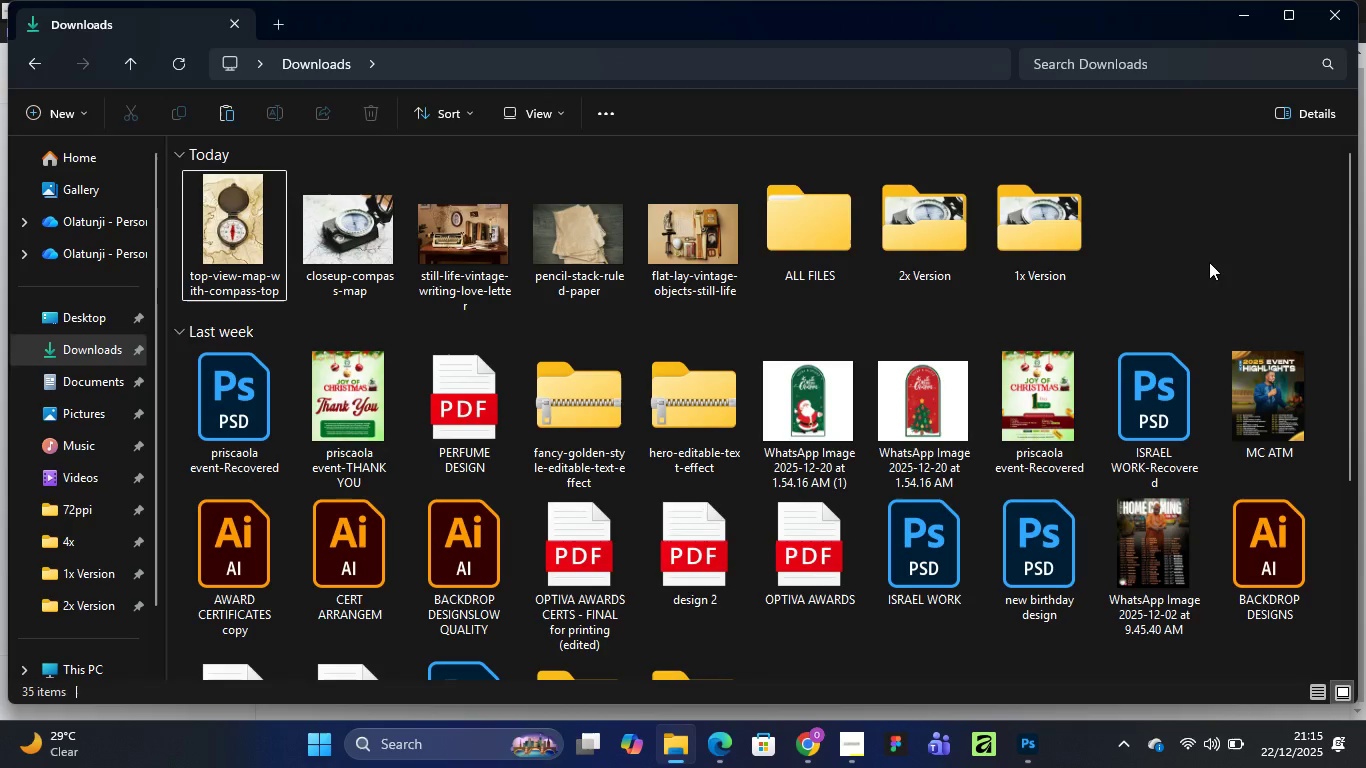 
wait(17.3)
 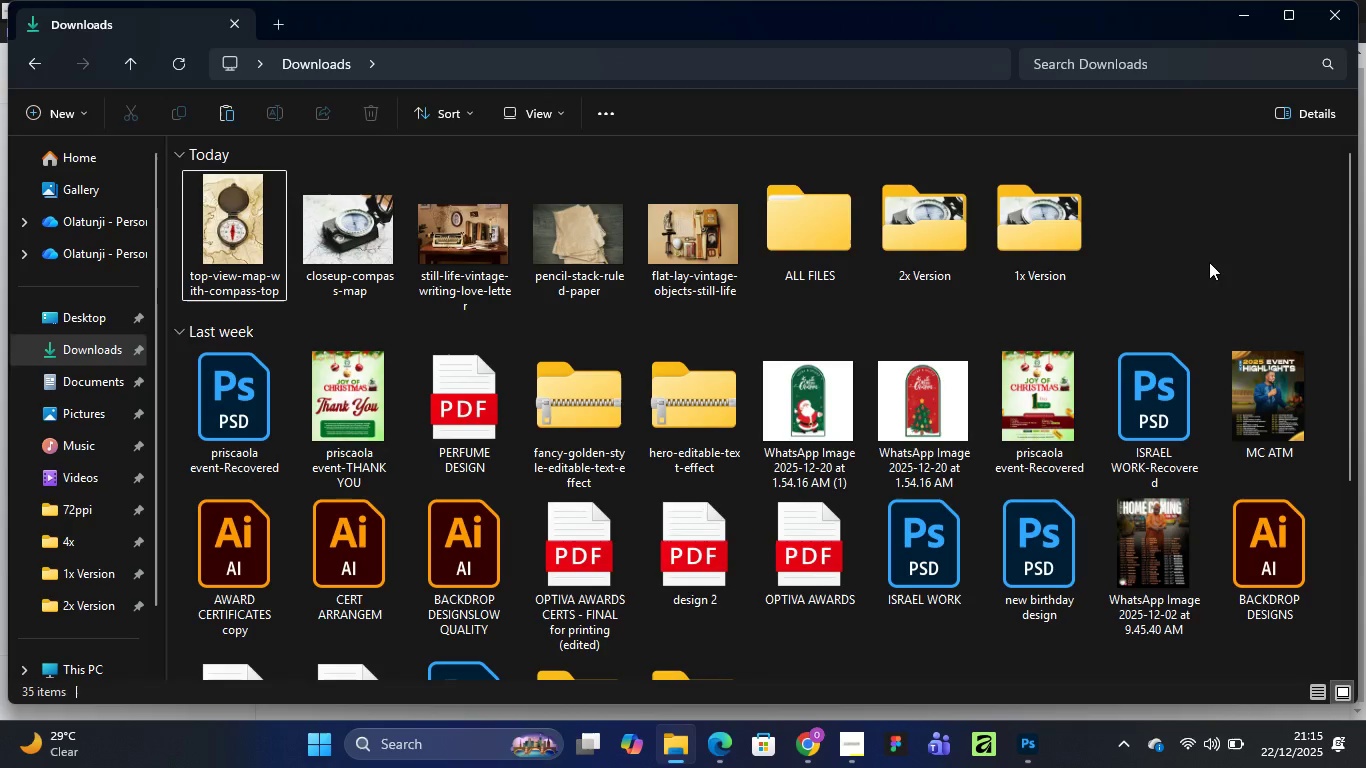 
scroll: coordinate [1025, 320], scroll_direction: down, amount: 1.0
 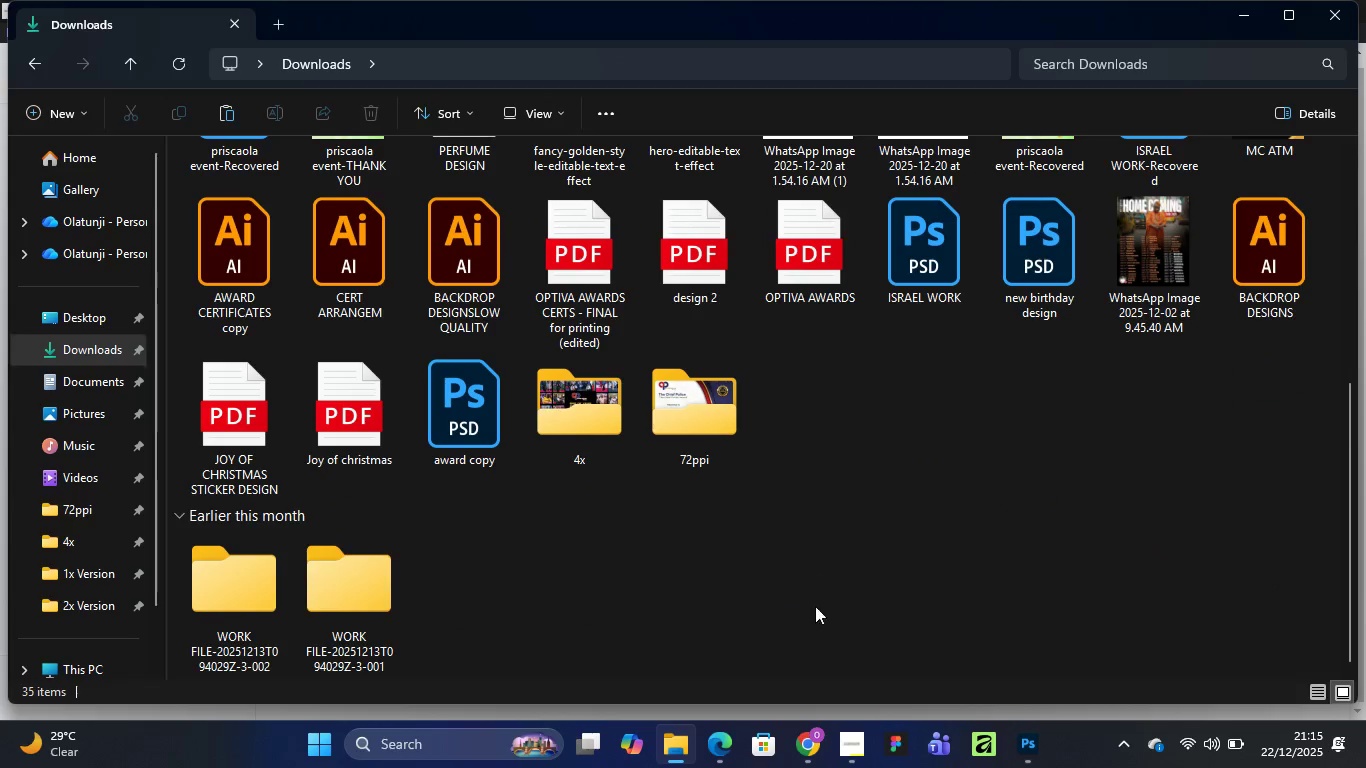 
scroll: coordinate [863, 235], scroll_direction: up, amount: 9.0
 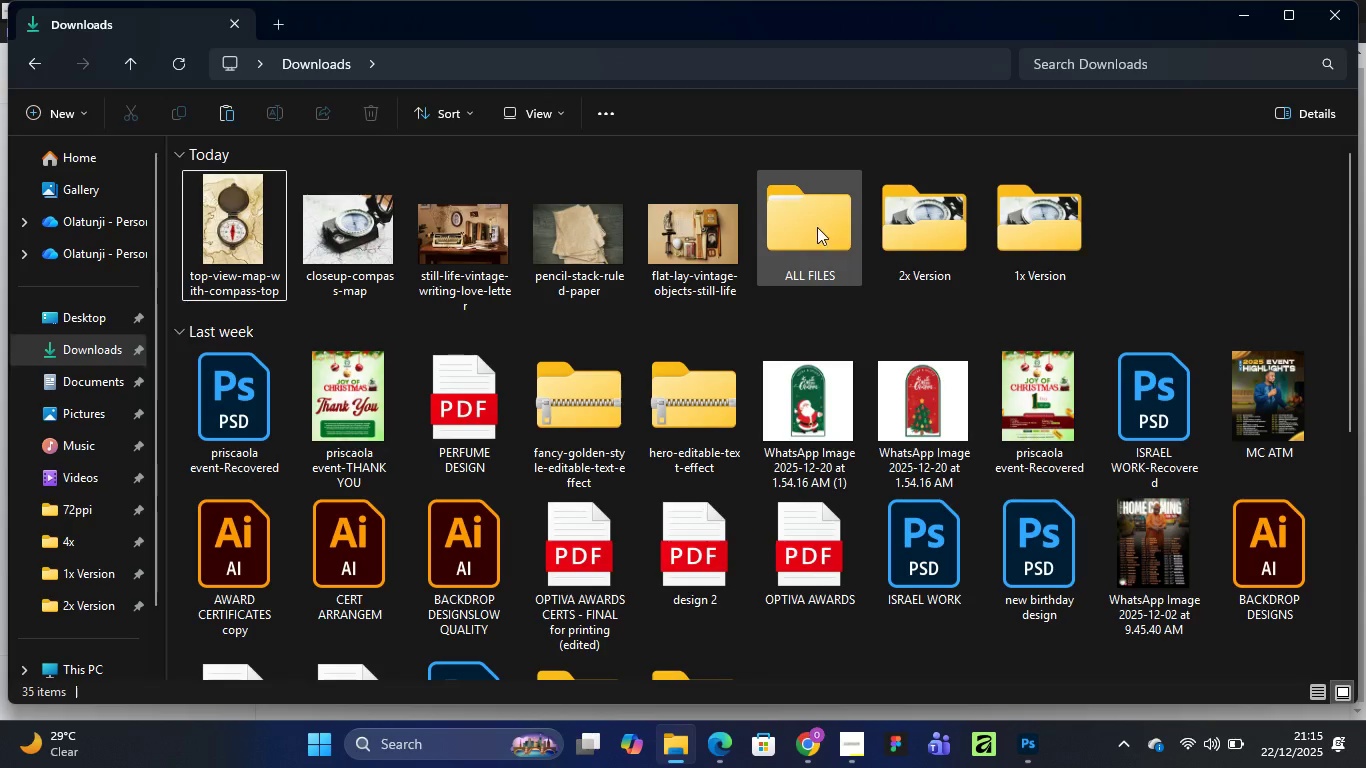 
double_click([816, 227])
 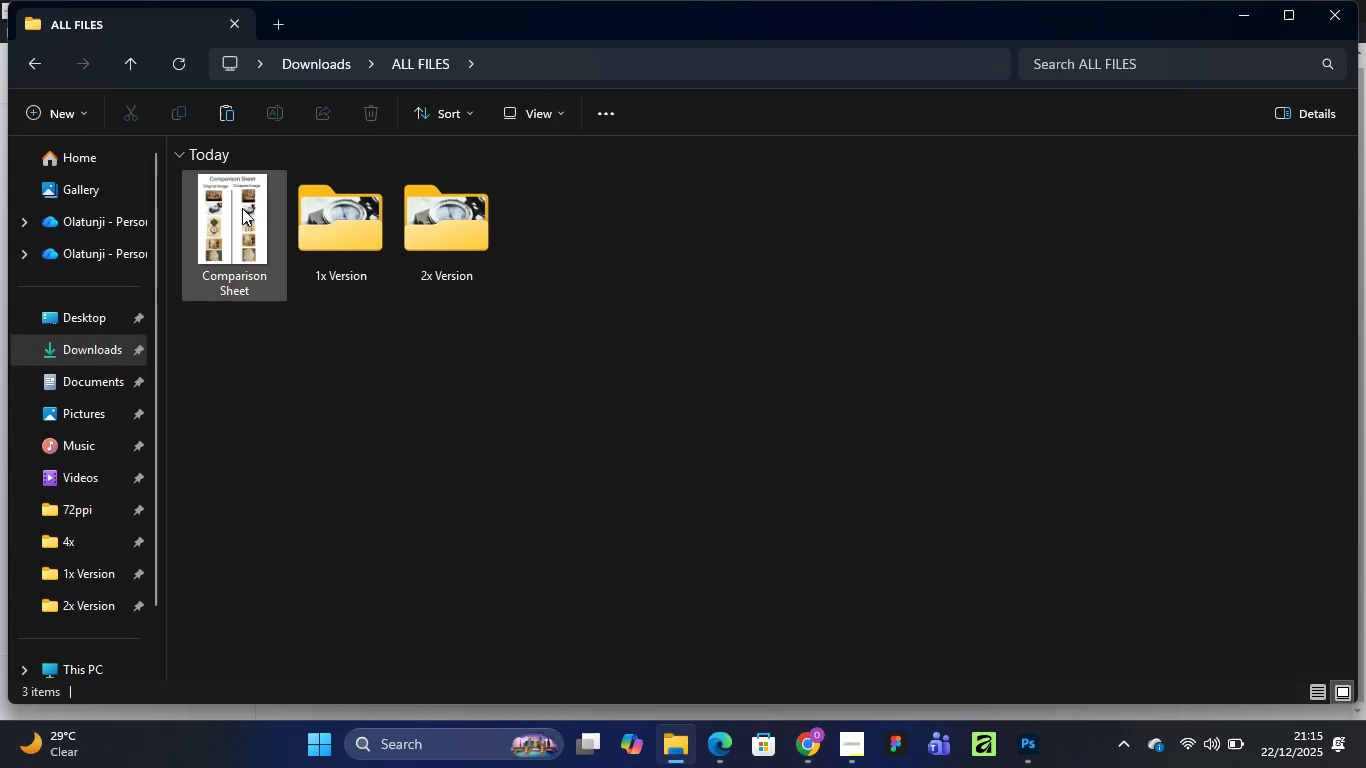 
wait(10.44)
 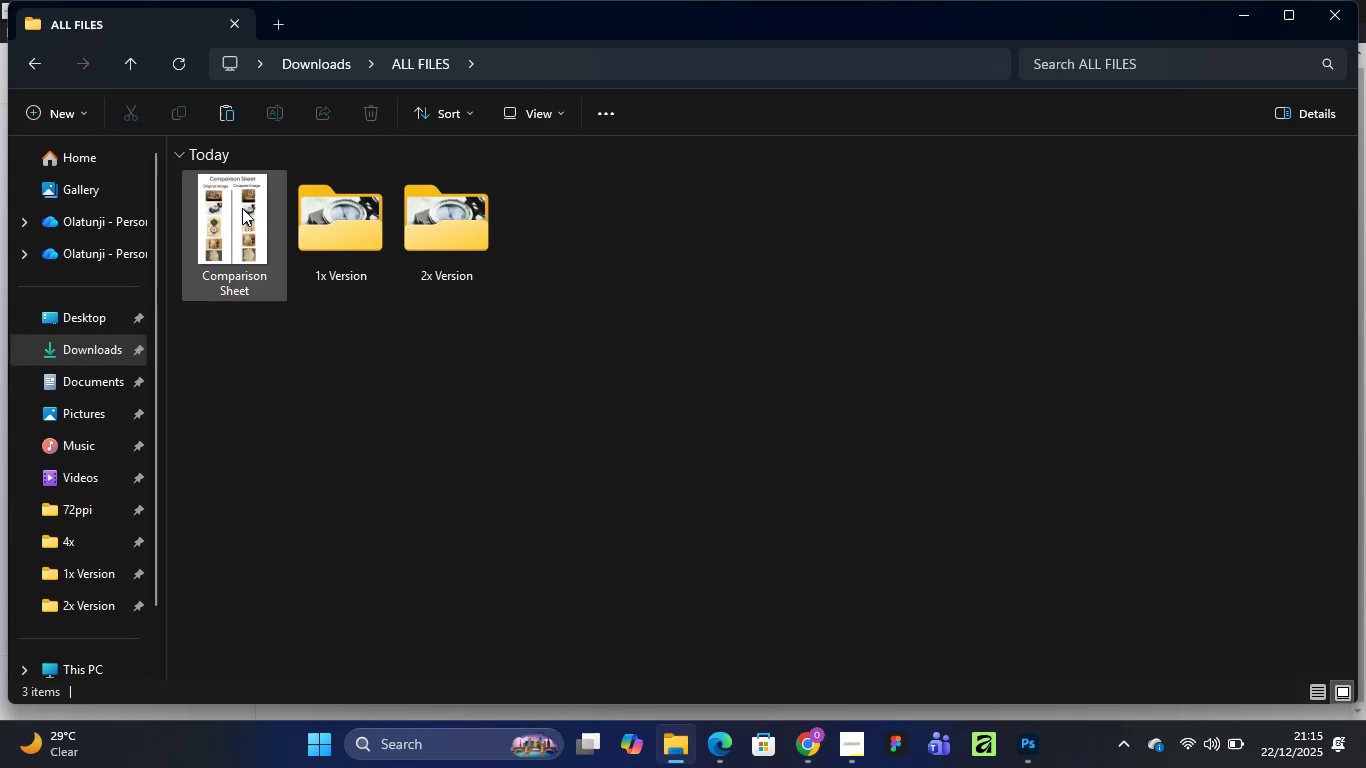 
left_click([830, 625])